 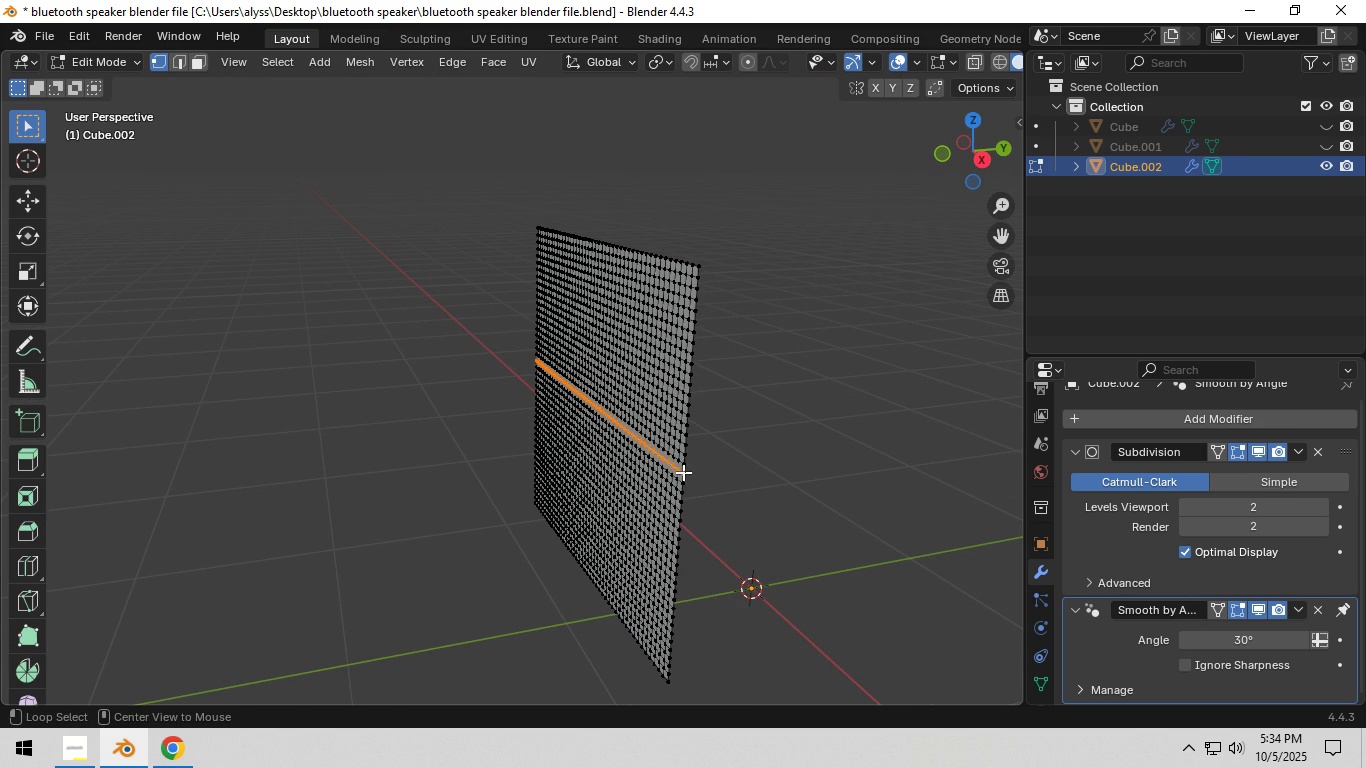 
left_click([683, 472])
 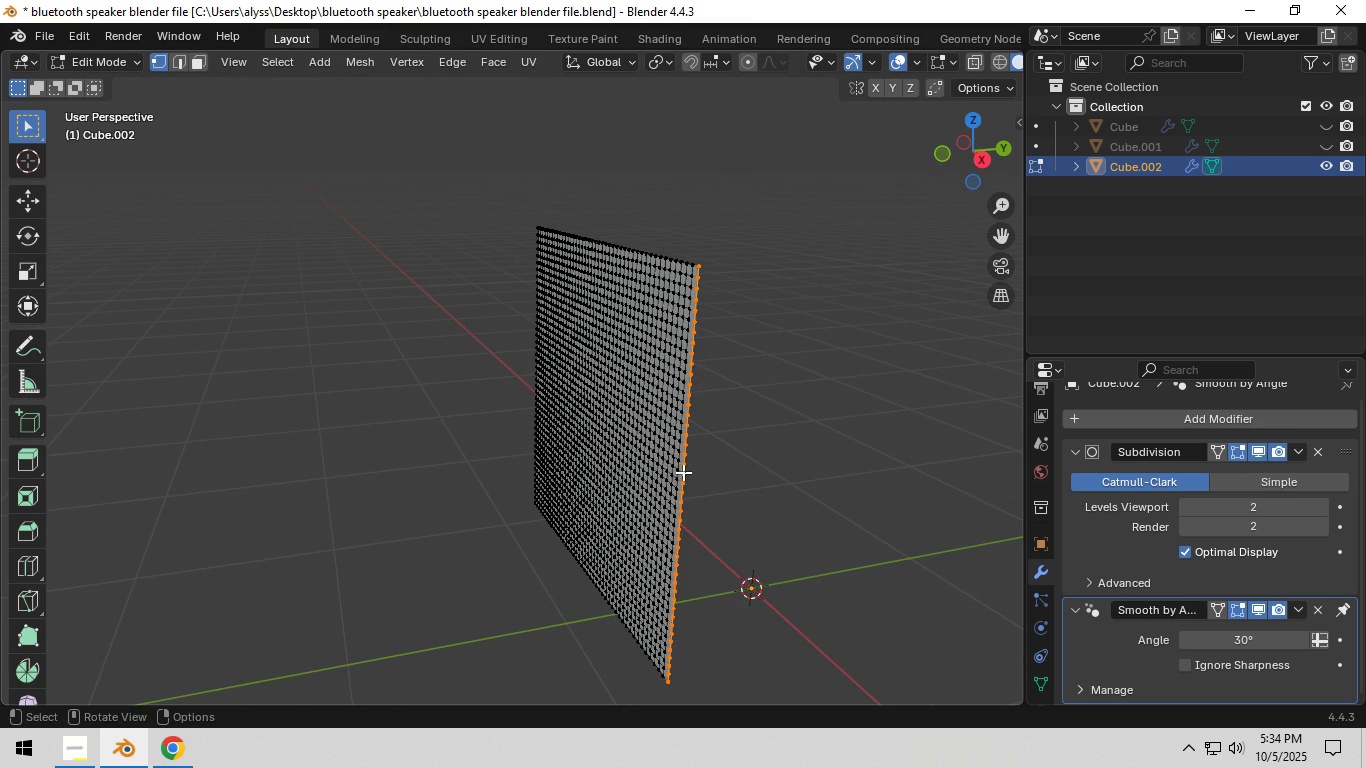 
key(Alt+AltLeft)
 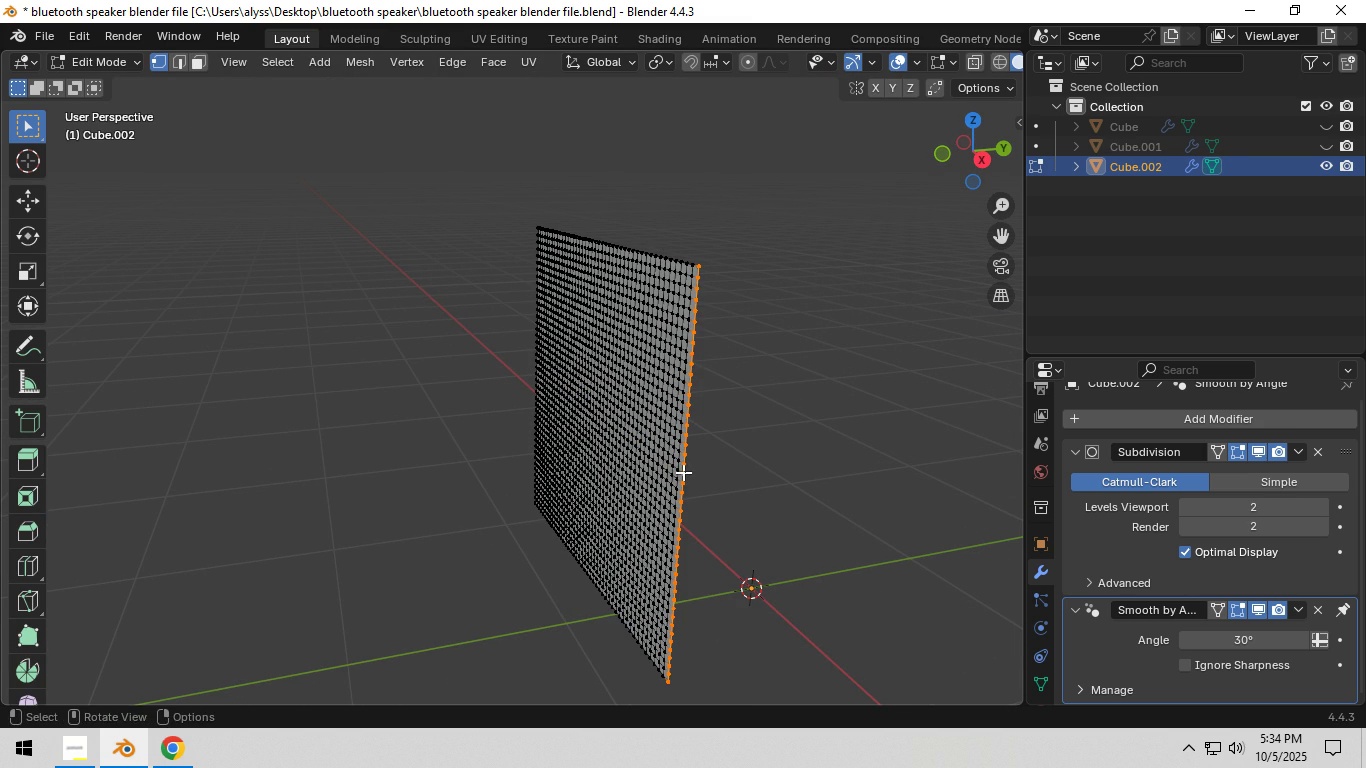 
key(Alt+AltLeft)
 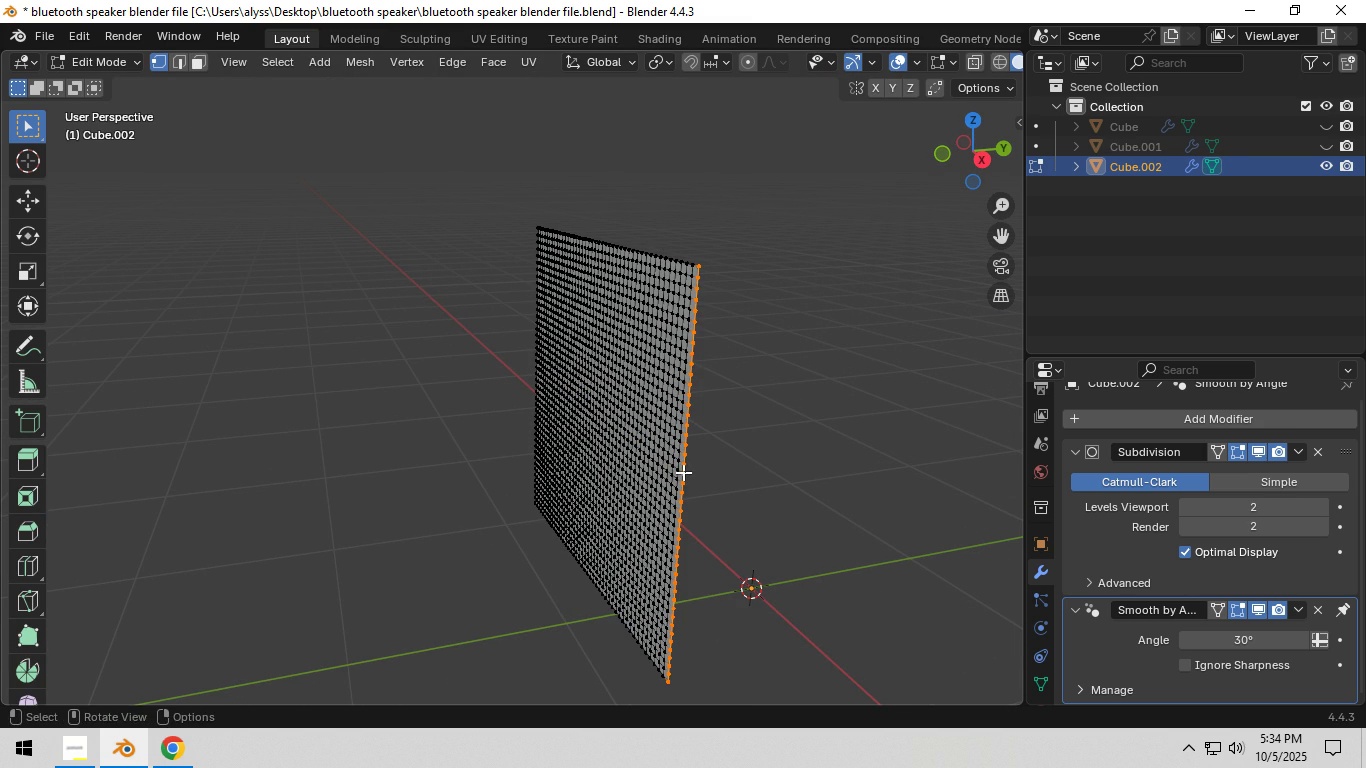 
key(Alt+AltLeft)
 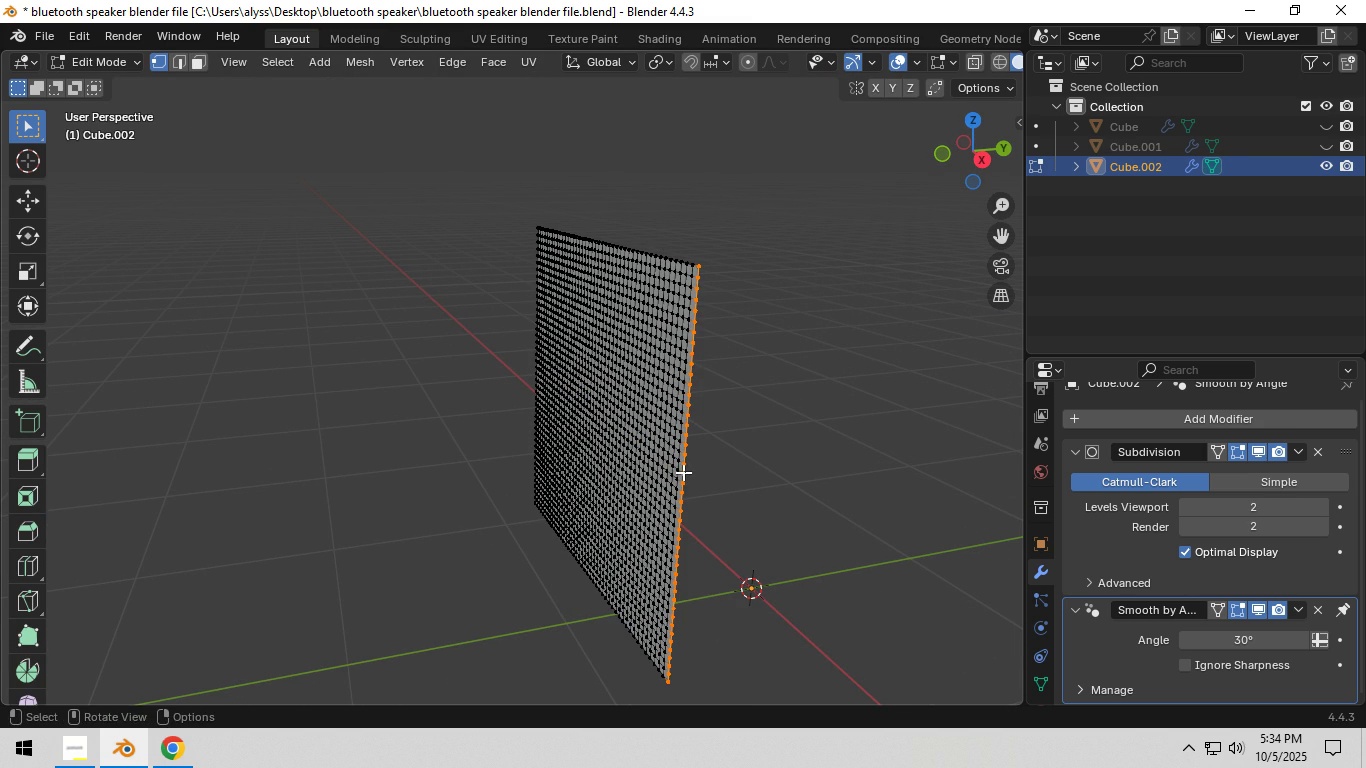 
key(Alt+AltLeft)
 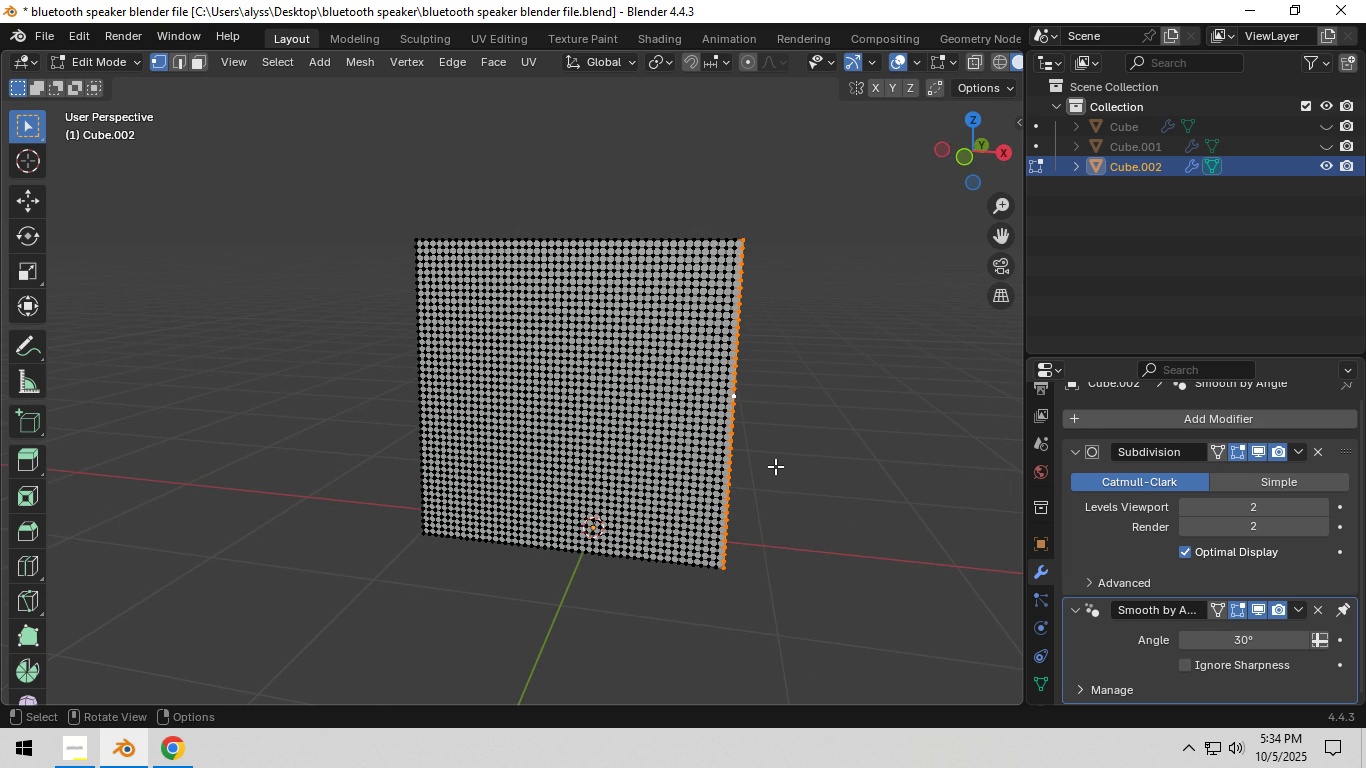 
key(A)
 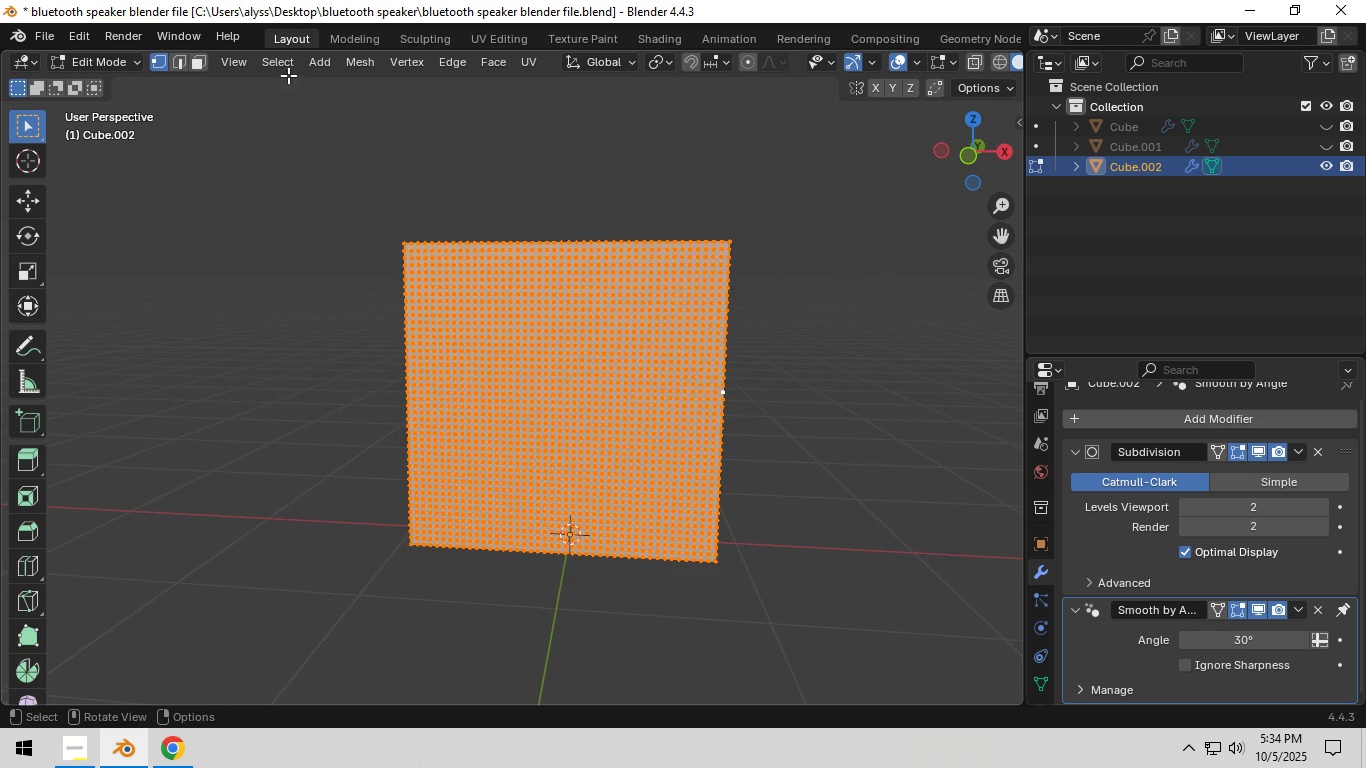 
left_click([286, 70])
 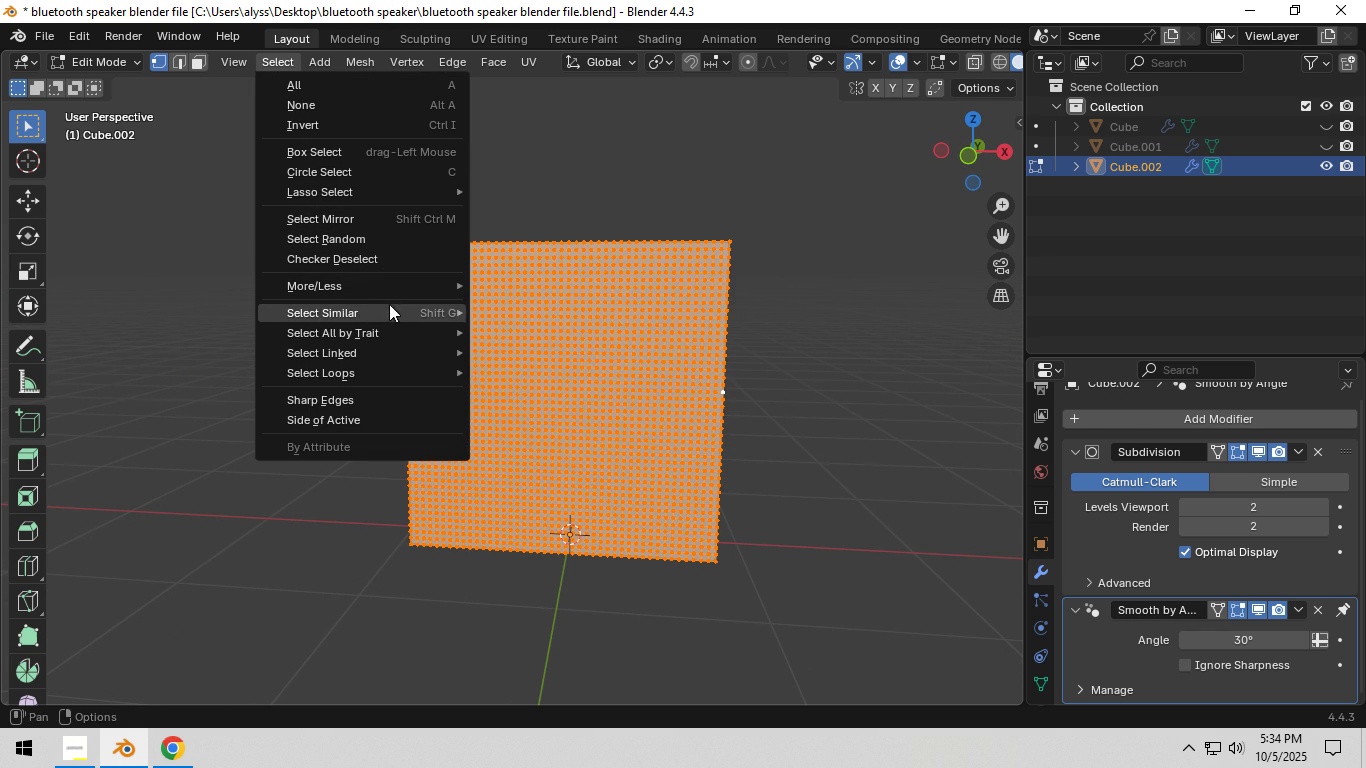 
wait(5.11)
 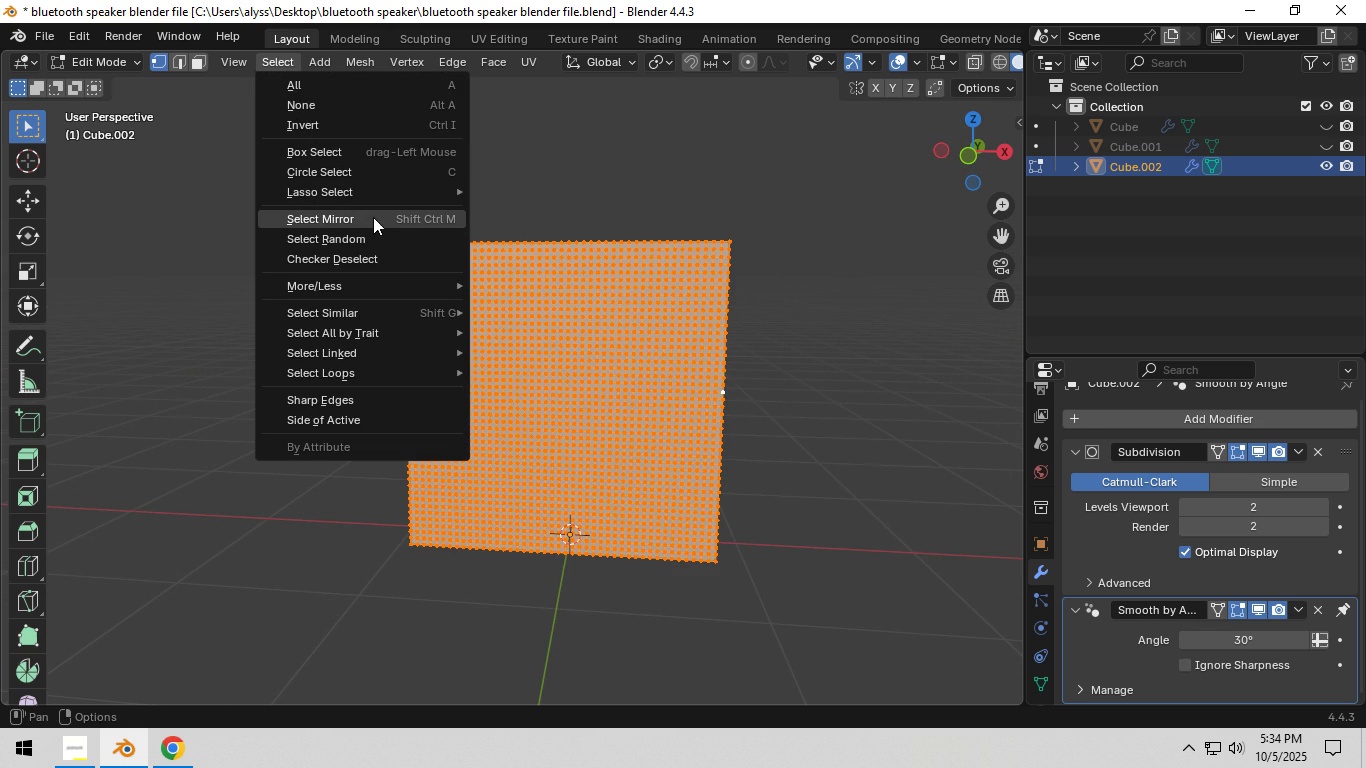 
mouse_move([407, 305])
 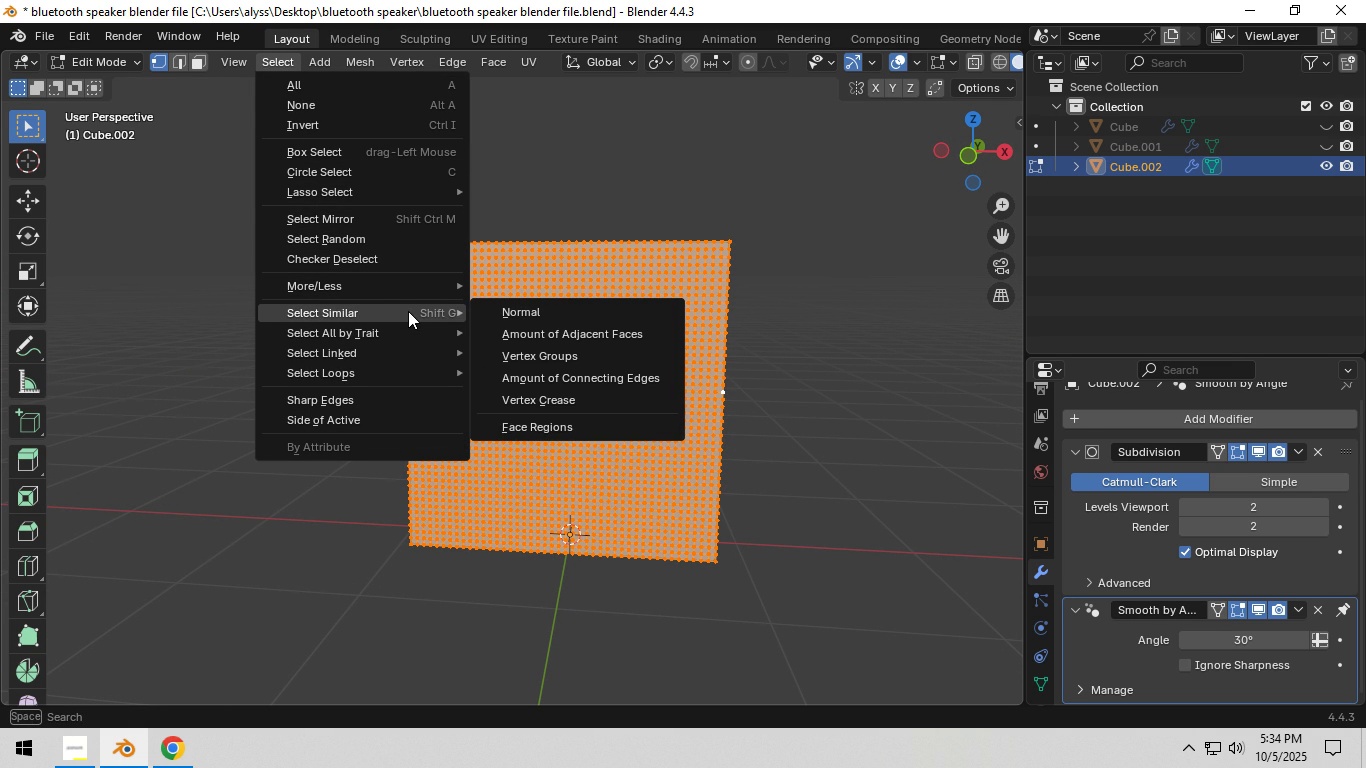 
mouse_move([409, 326])
 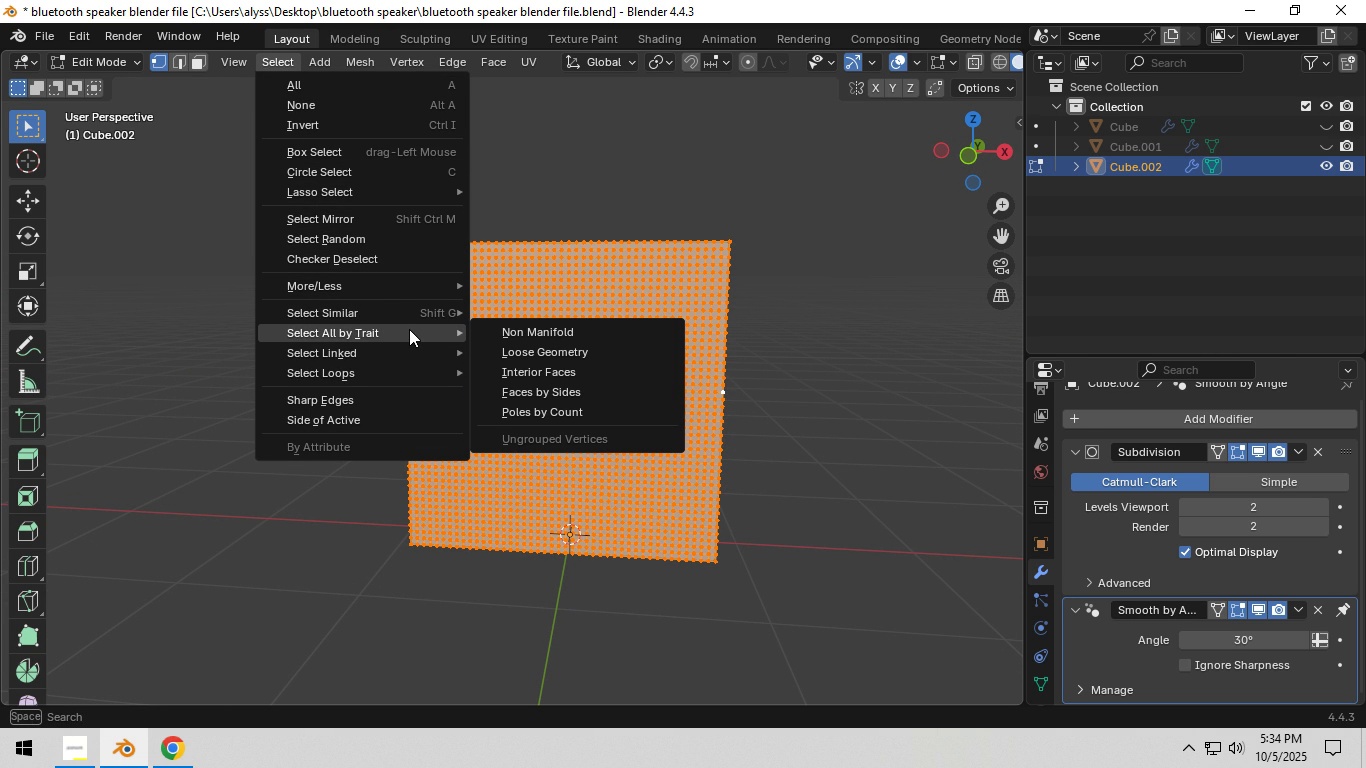 
wait(11.39)
 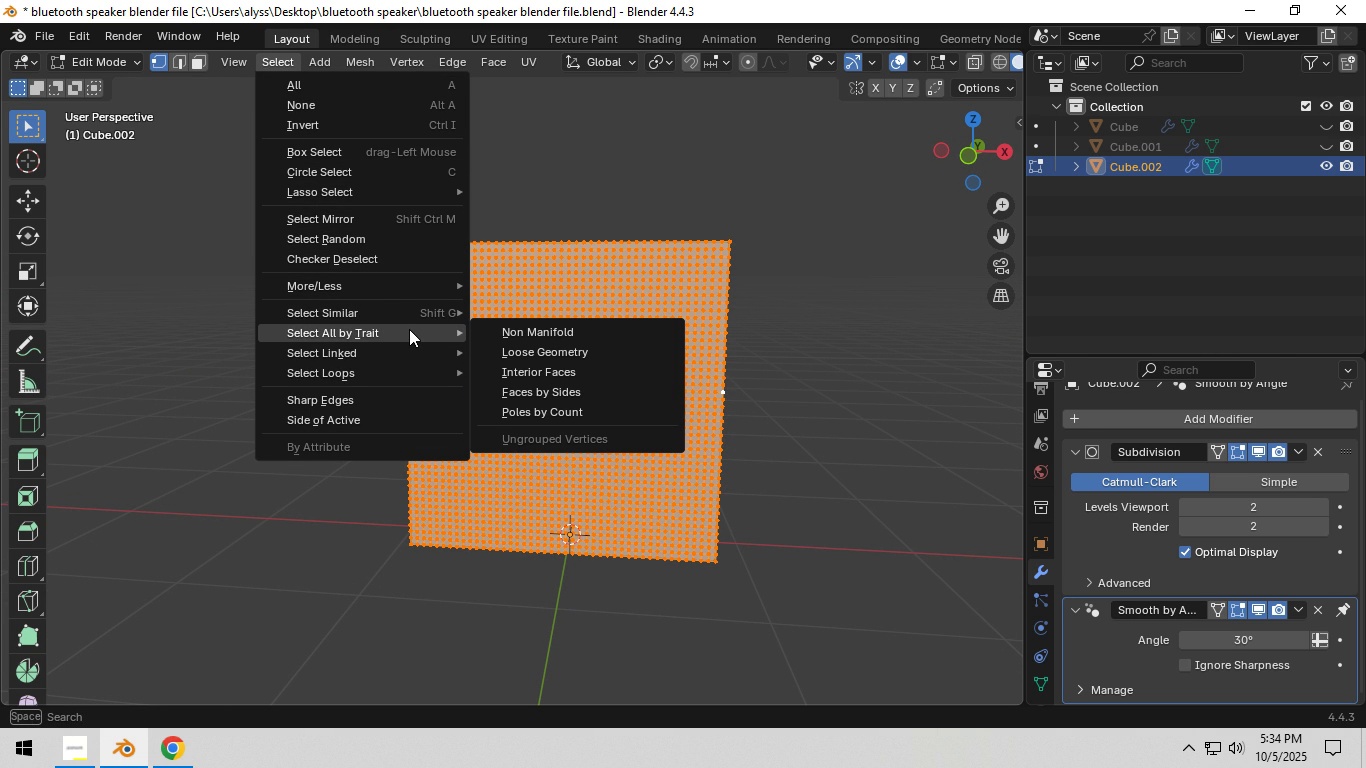 
left_click([535, 435])
 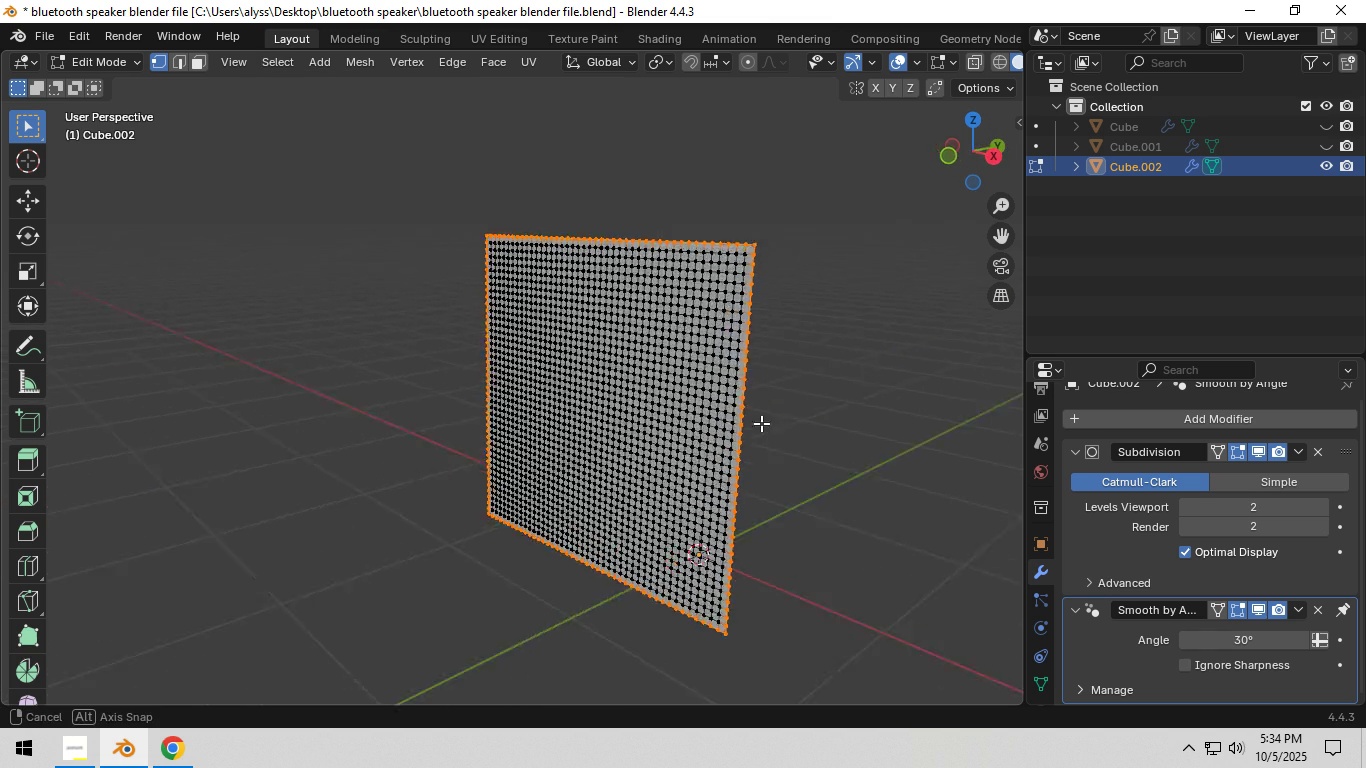 
scroll: coordinate [705, 439], scroll_direction: up, amount: 3.0